 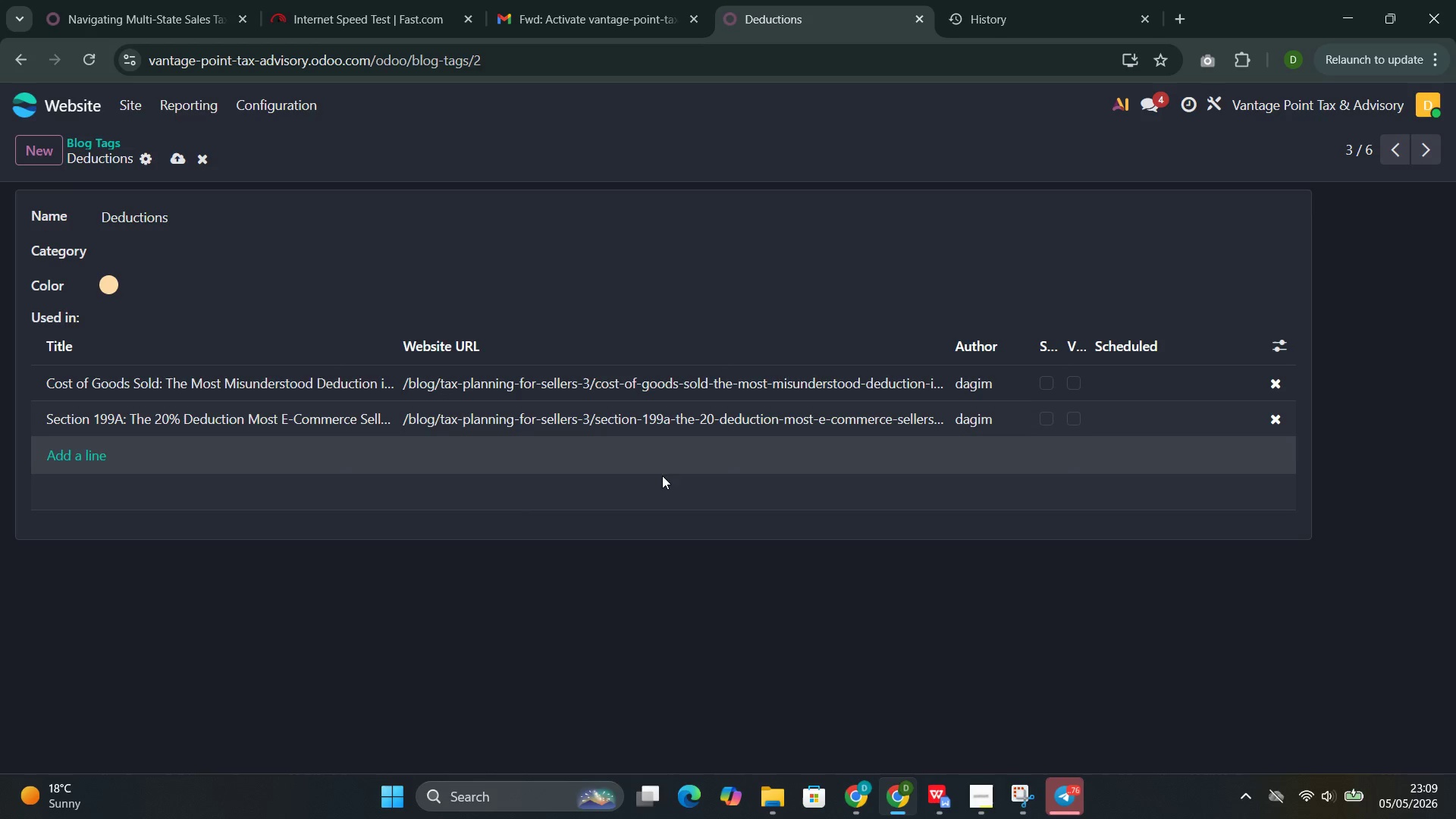 
left_click([170, 161])
 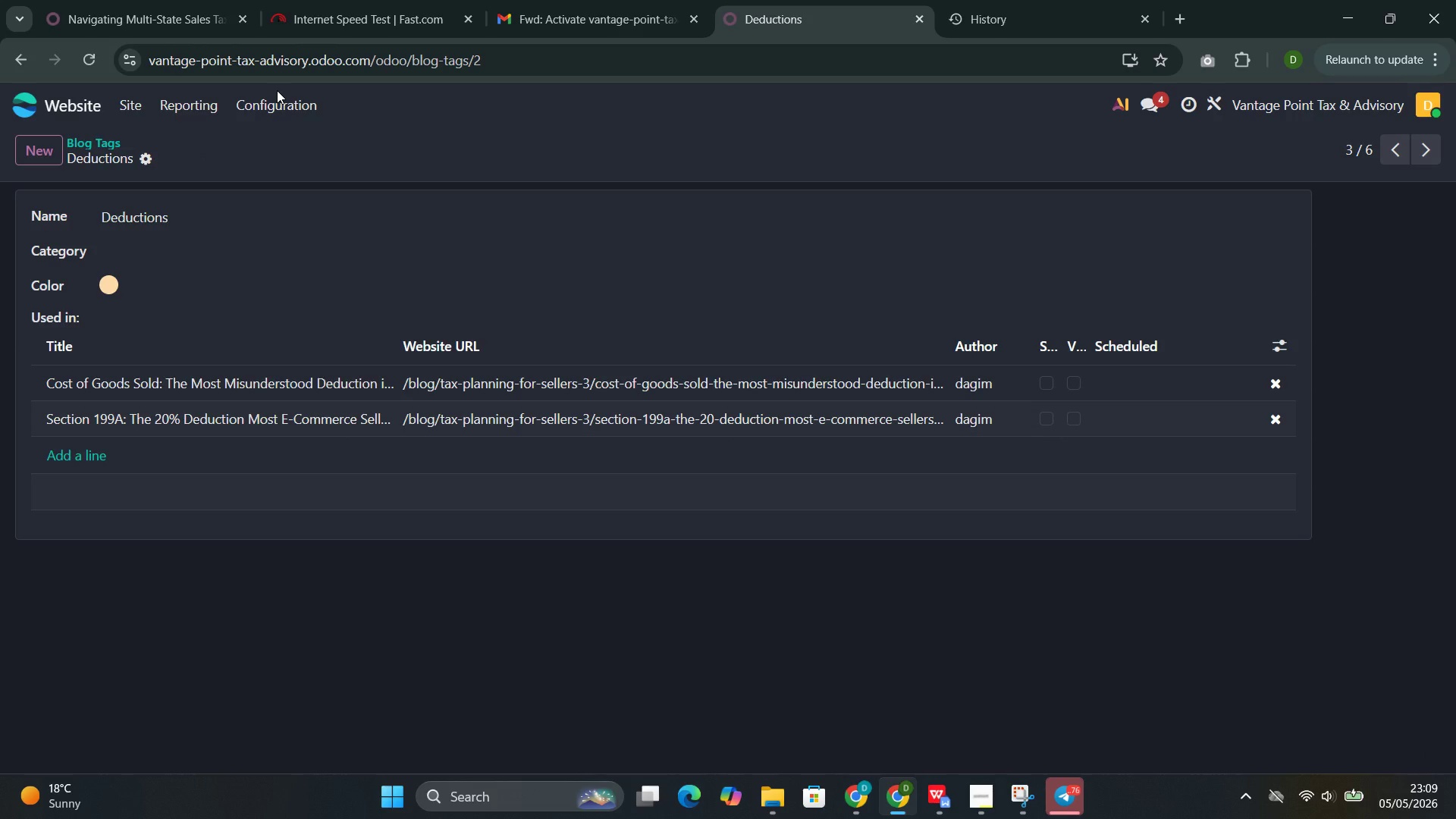 
left_click([277, 99])
 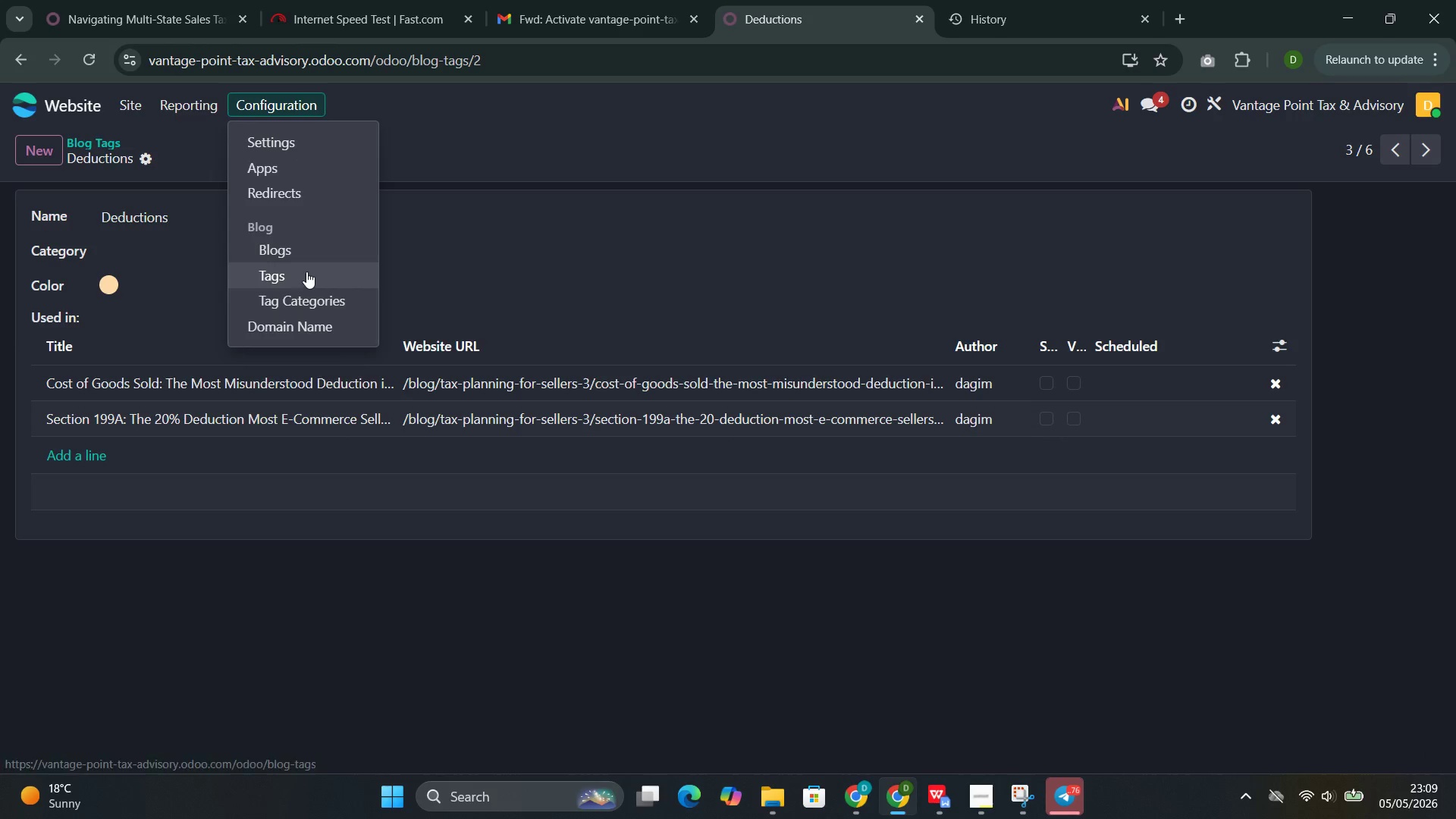 
left_click([306, 271])
 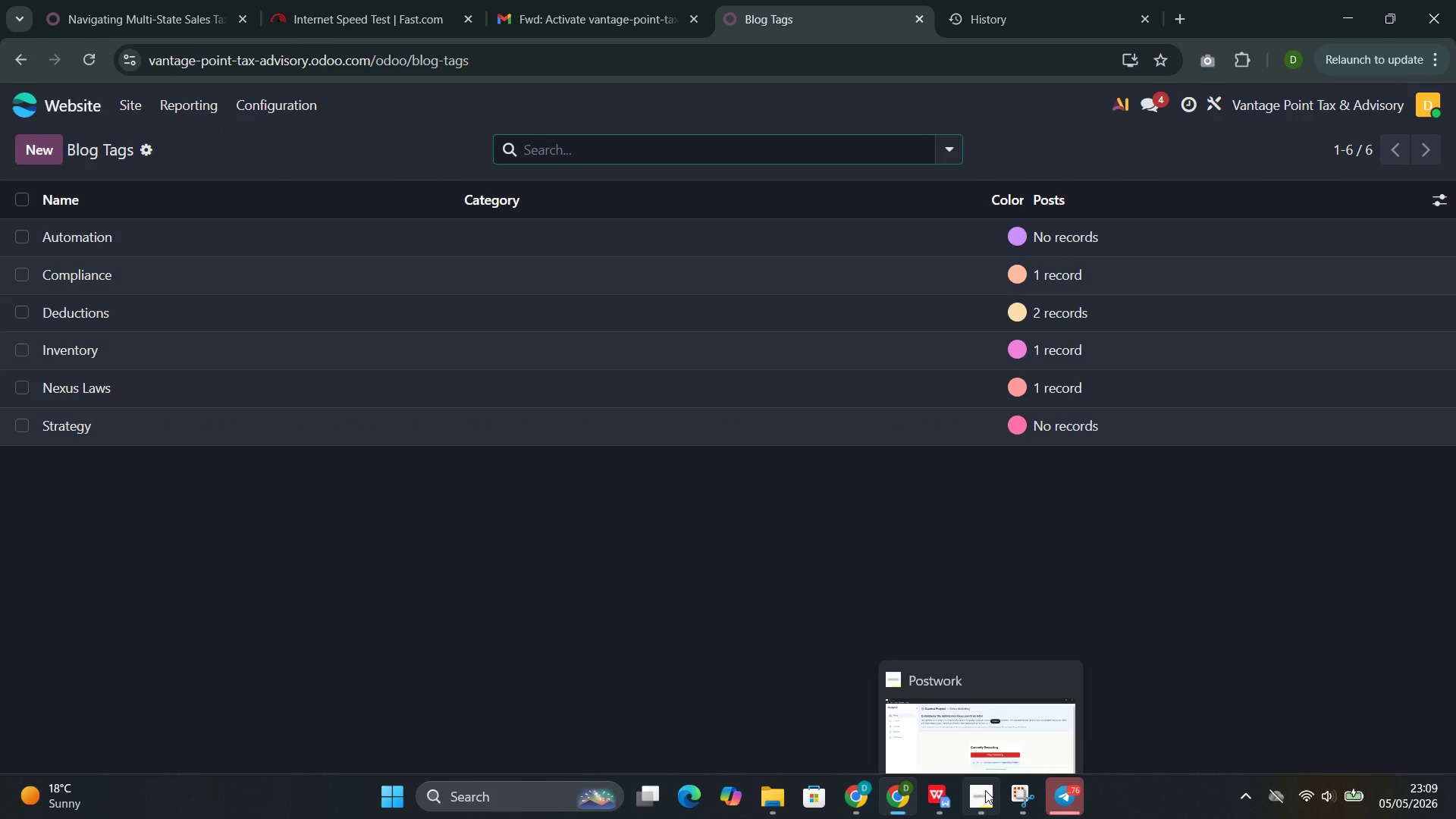 
left_click([930, 713])
 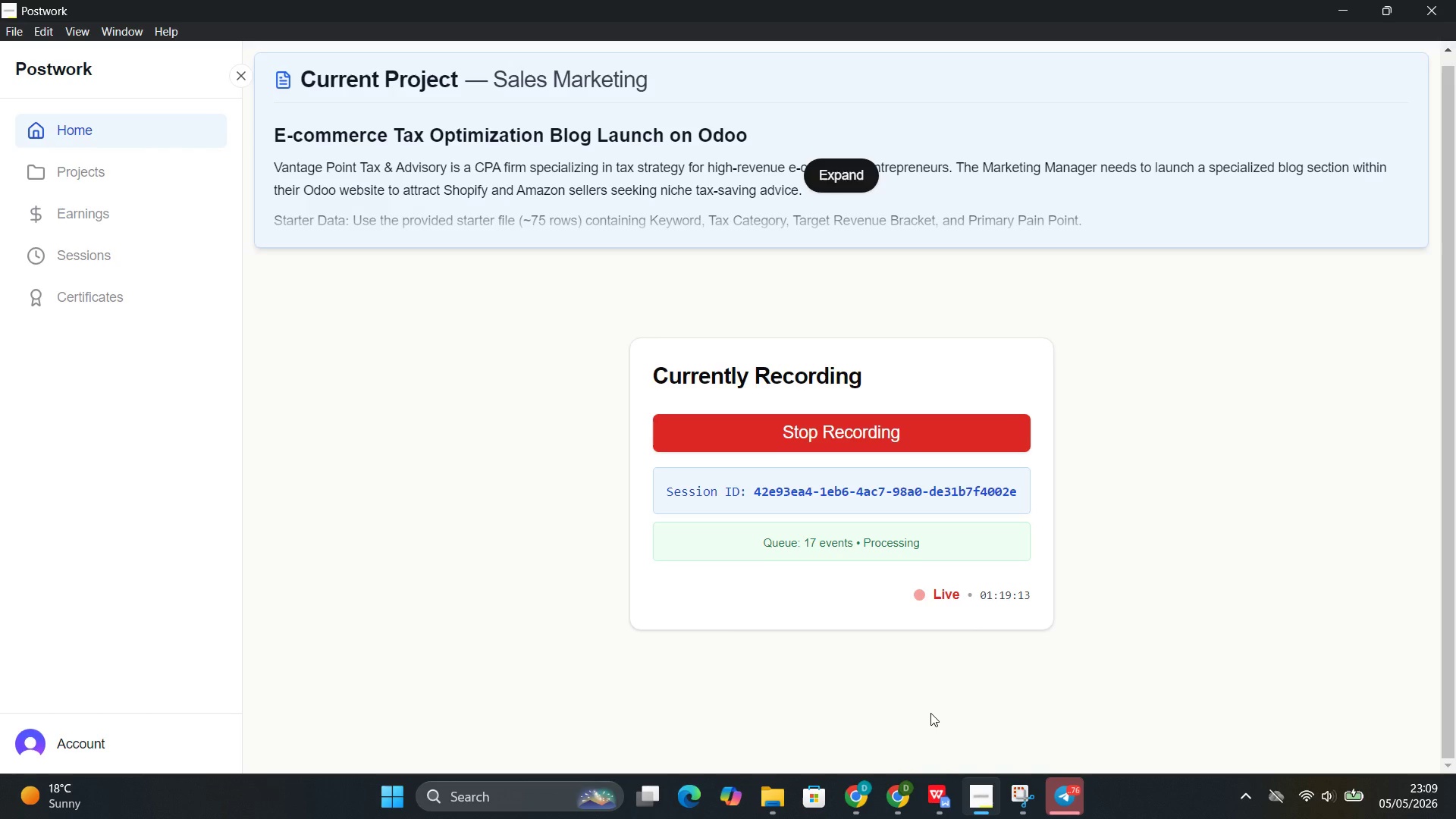 
wait(15.81)
 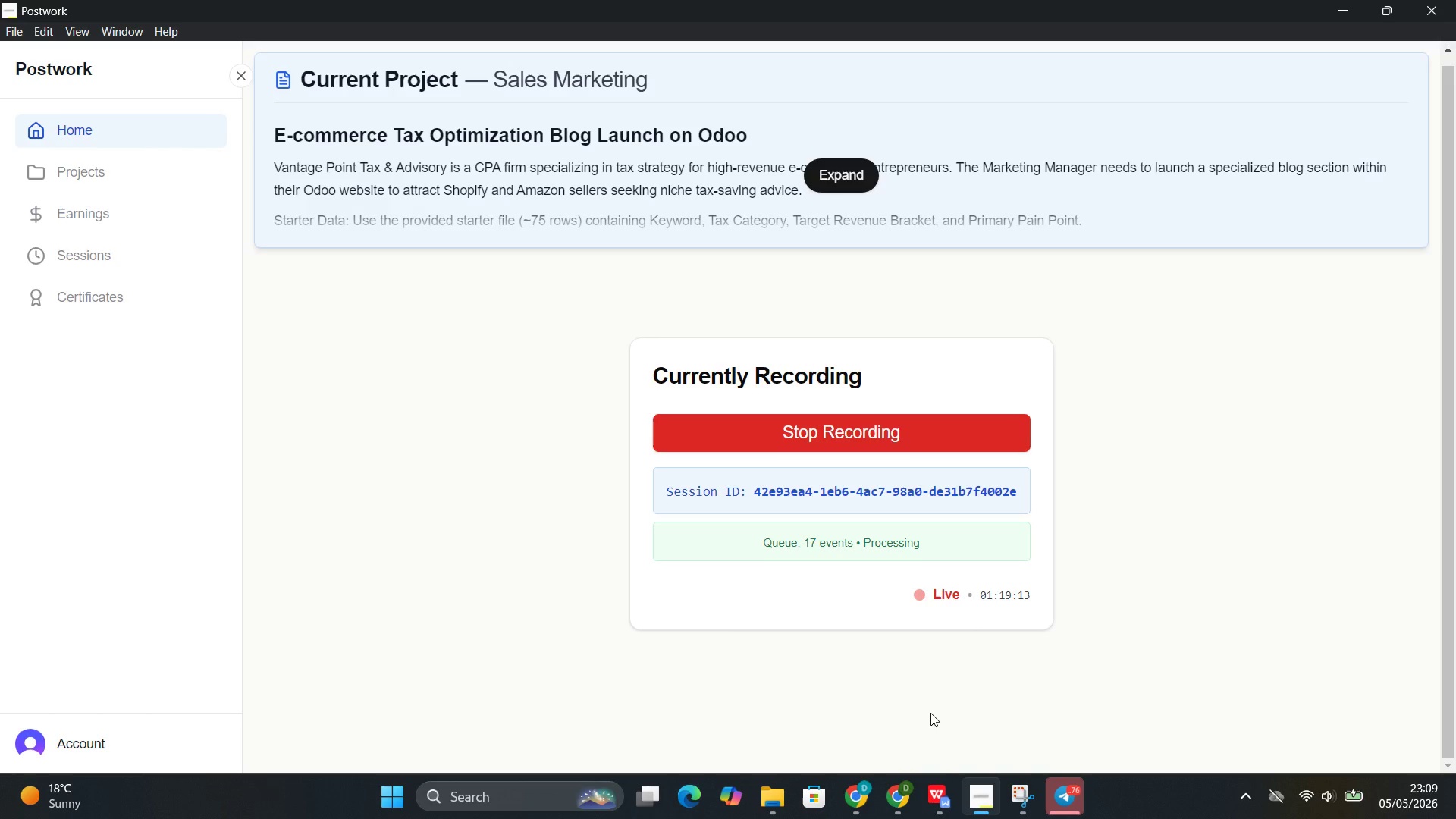 
left_click([861, 716])
 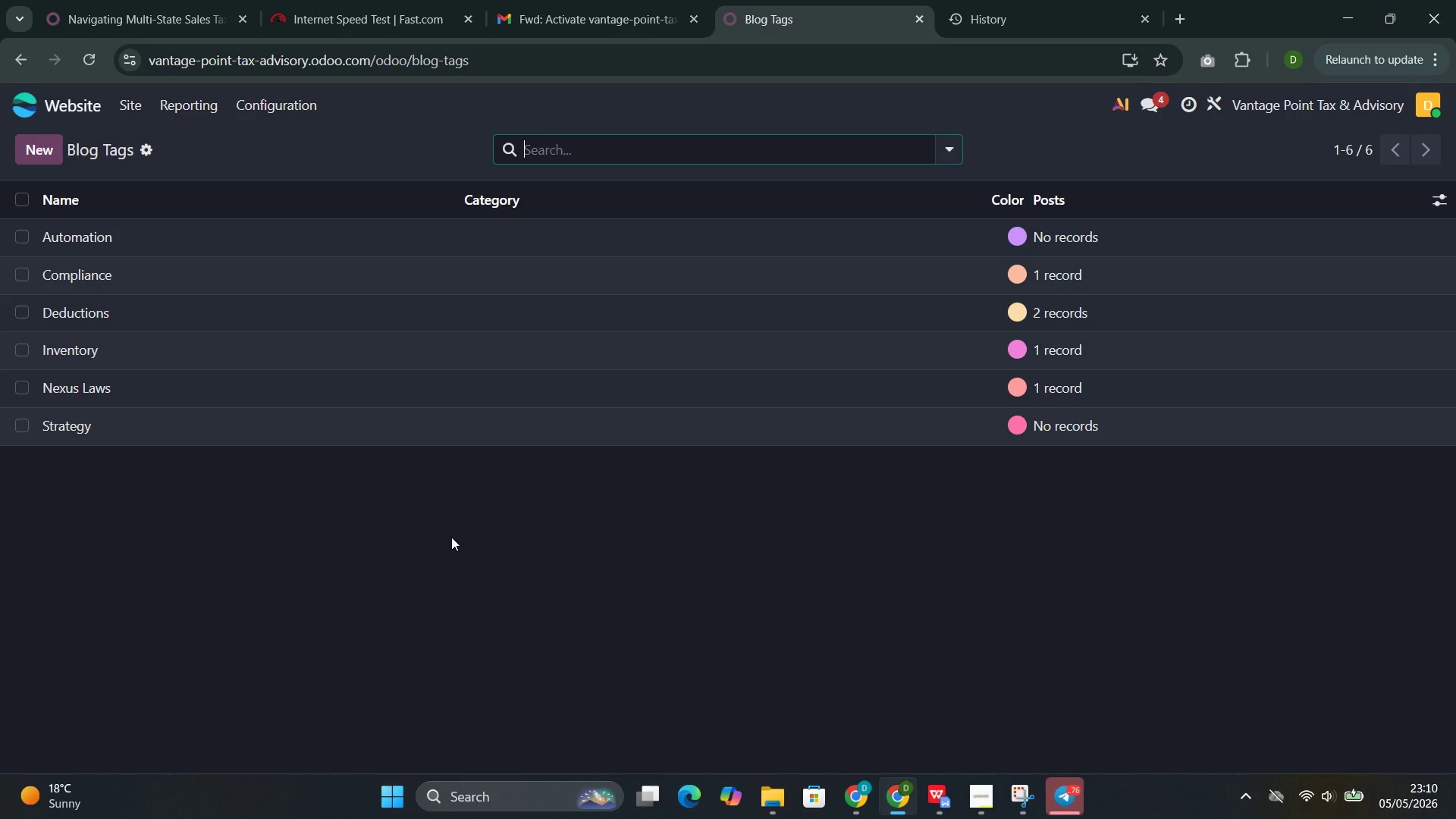 
wait(5.16)
 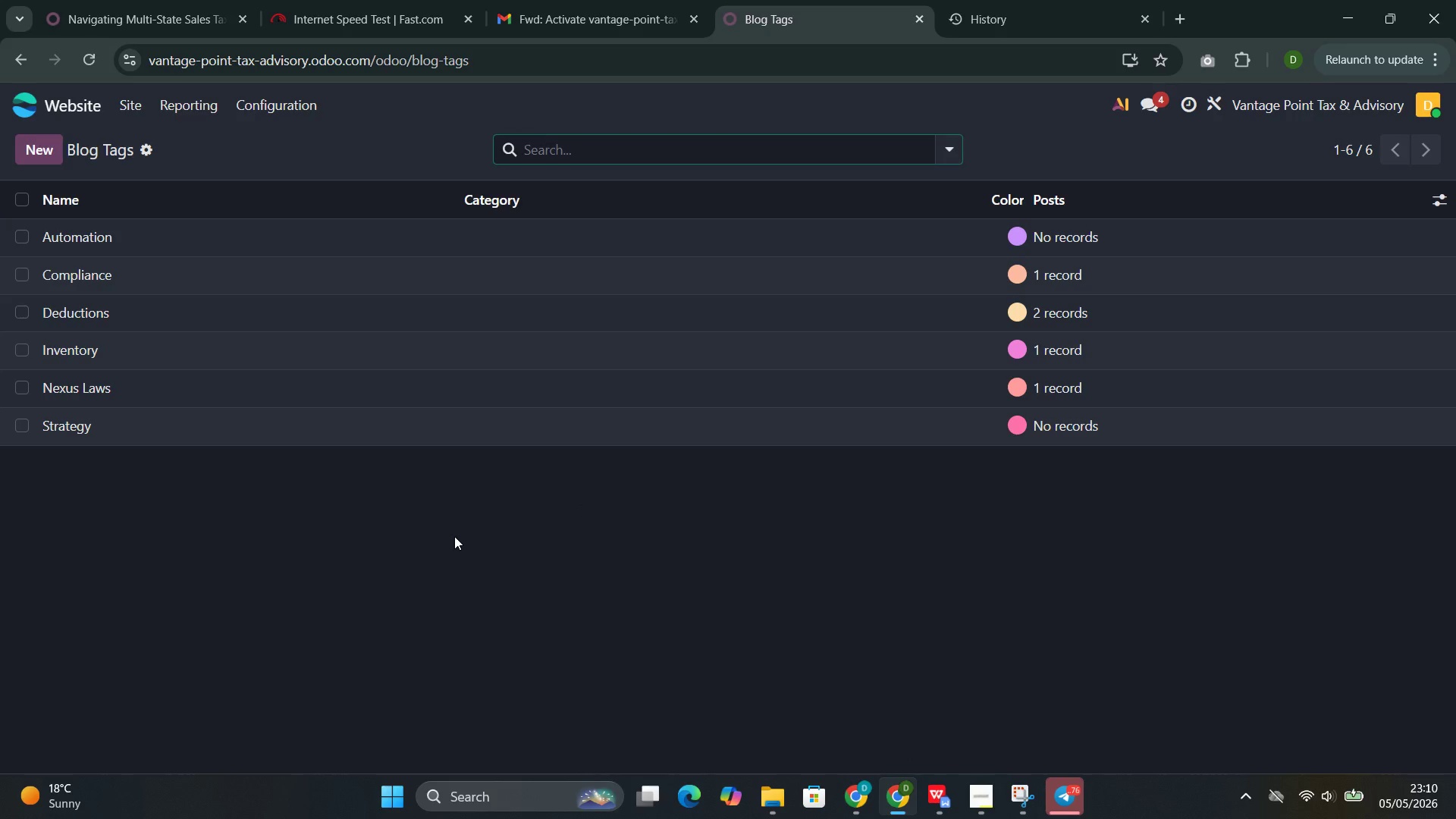 
left_click([299, 425])
 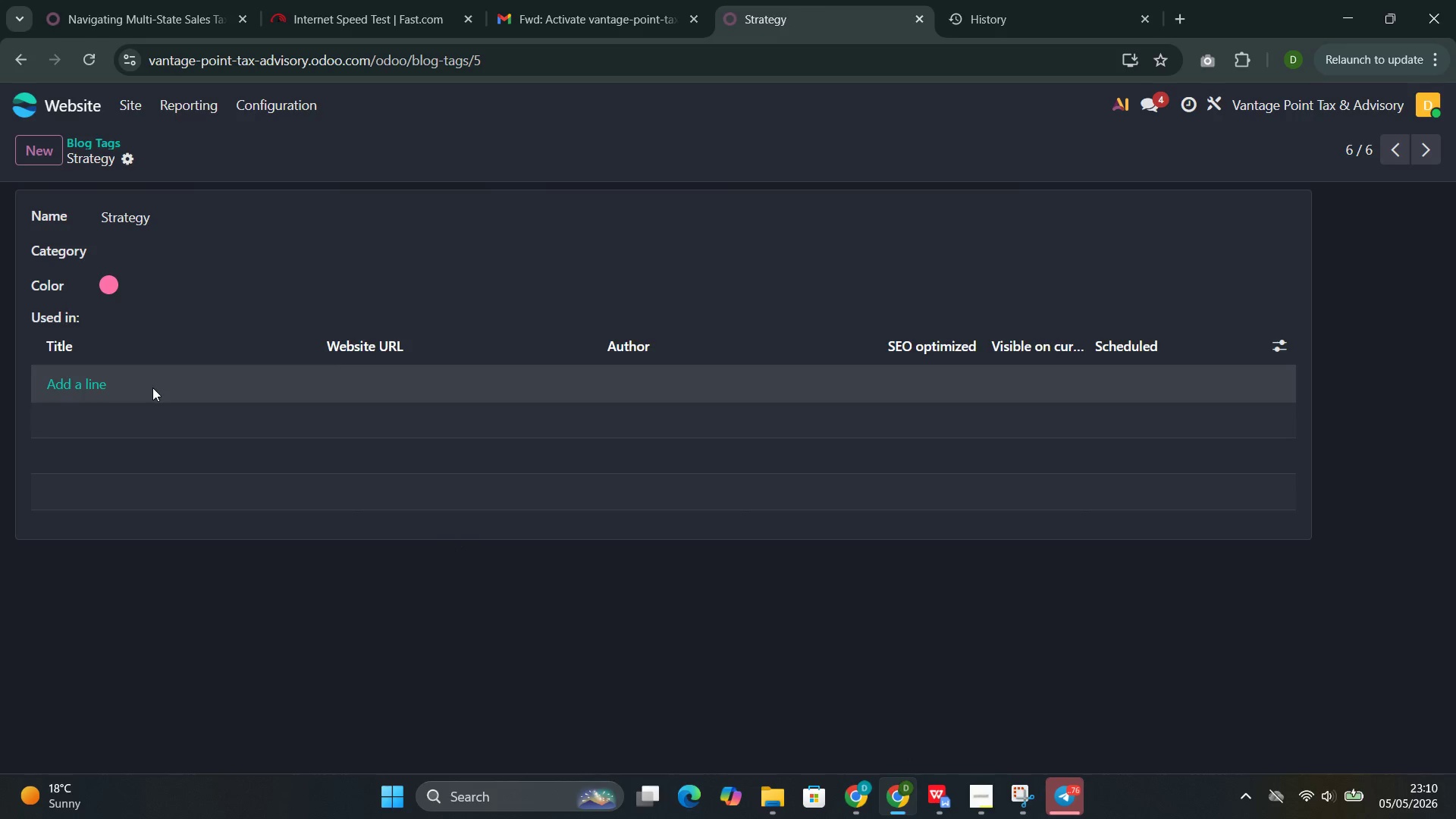 
left_click([83, 381])
 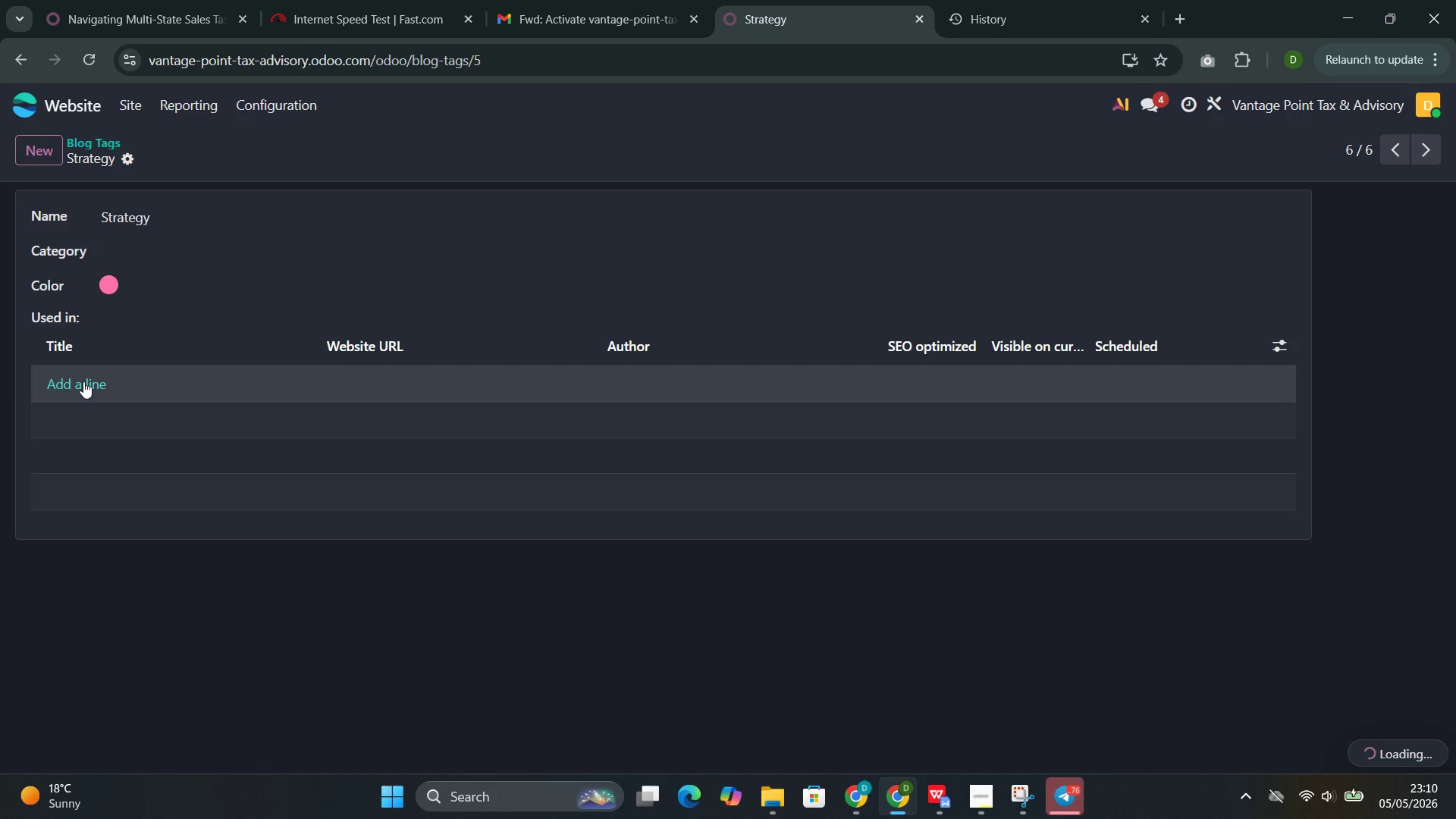 
wait(9.73)
 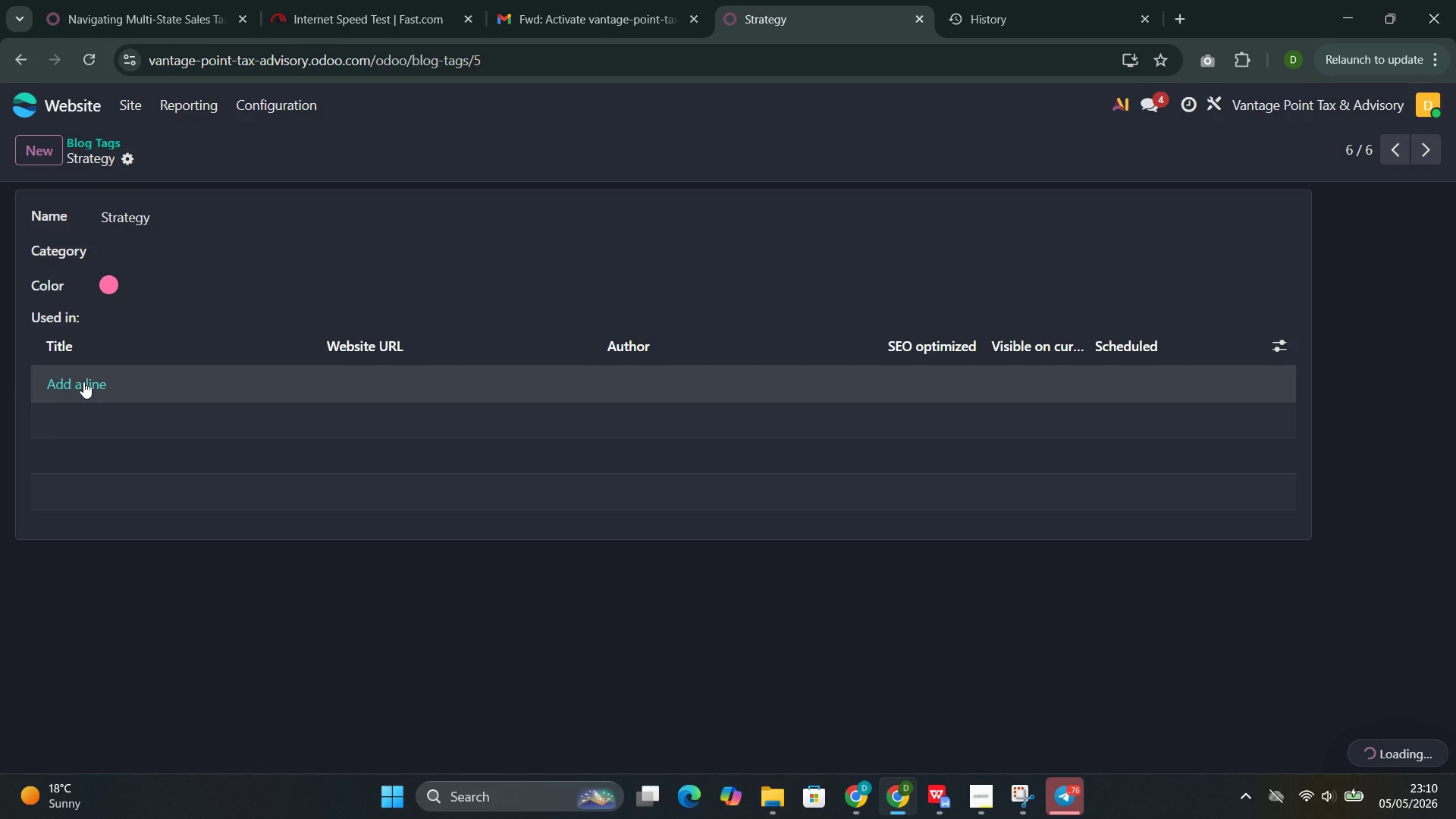 
left_click([318, 284])
 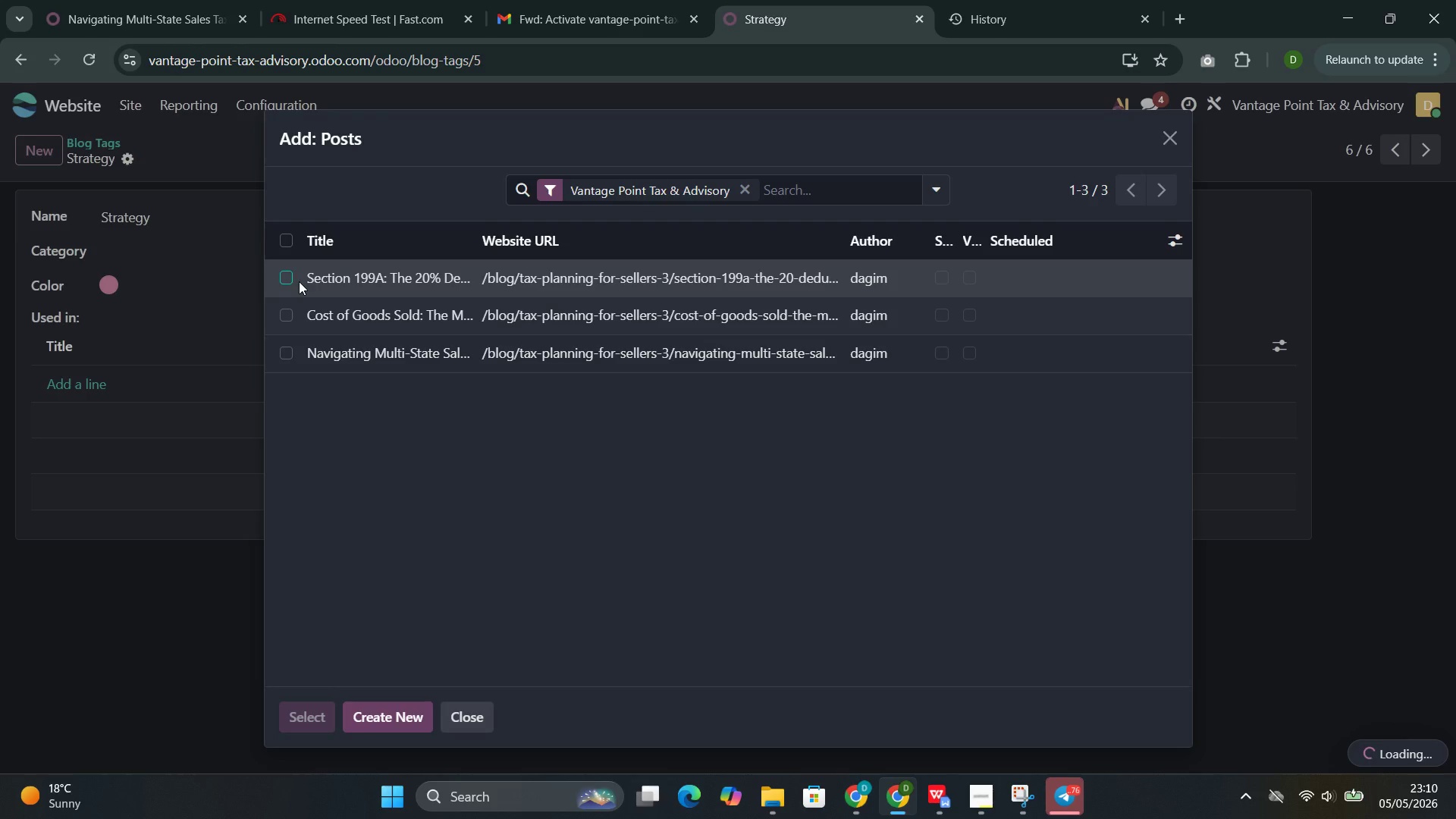 
left_click([314, 279])
 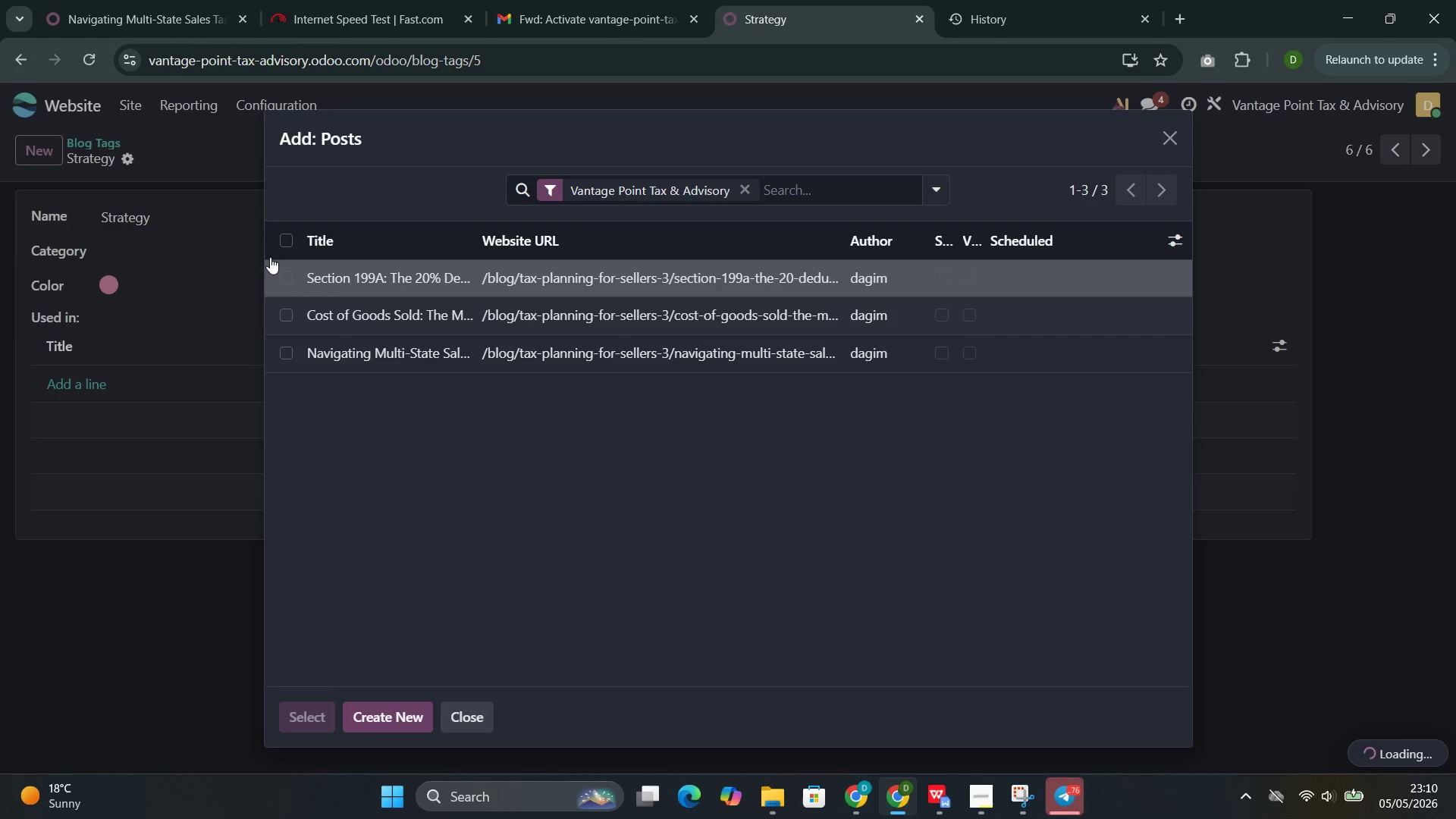 
left_click([282, 275])
 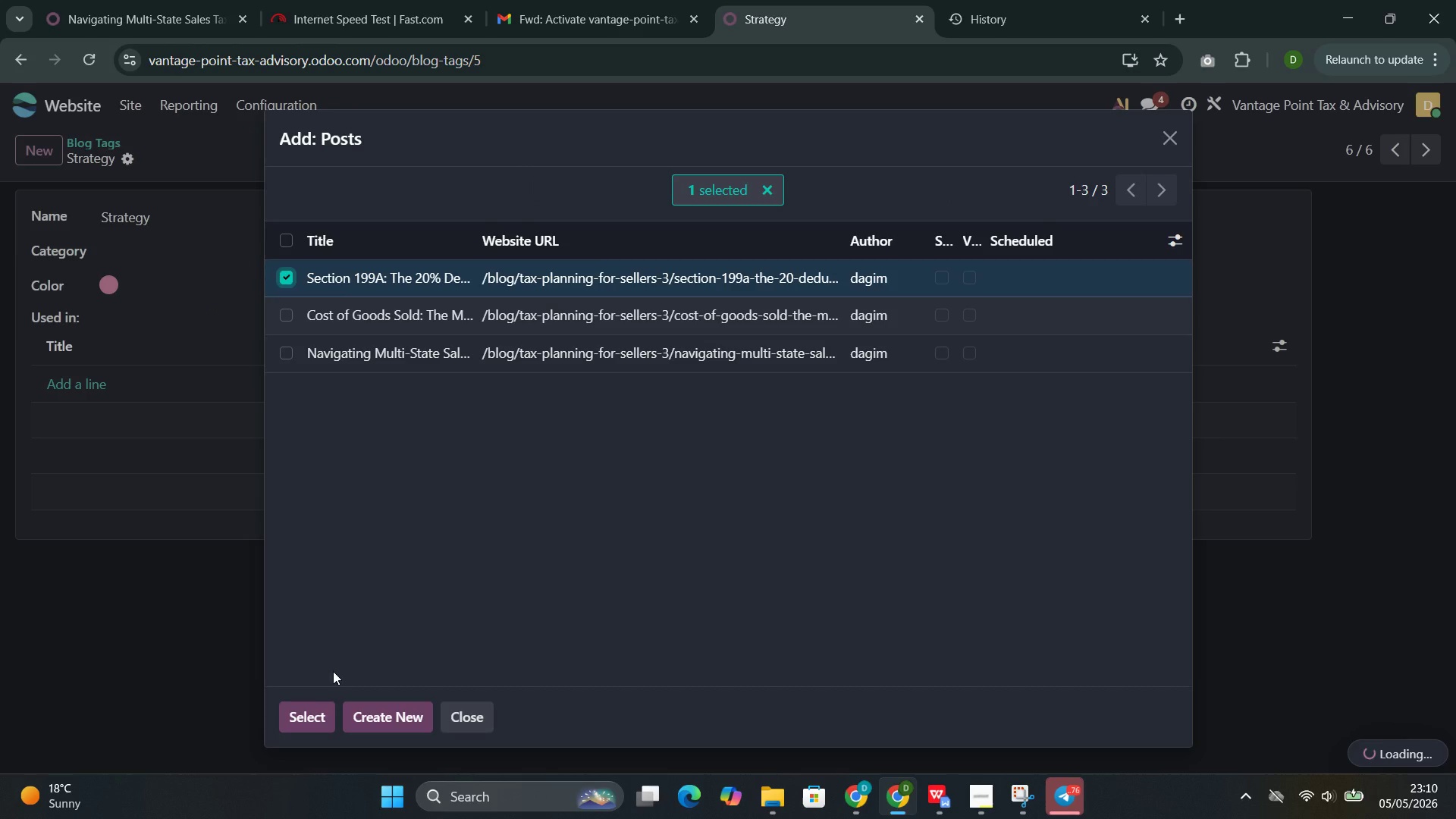 
left_click([312, 711])
 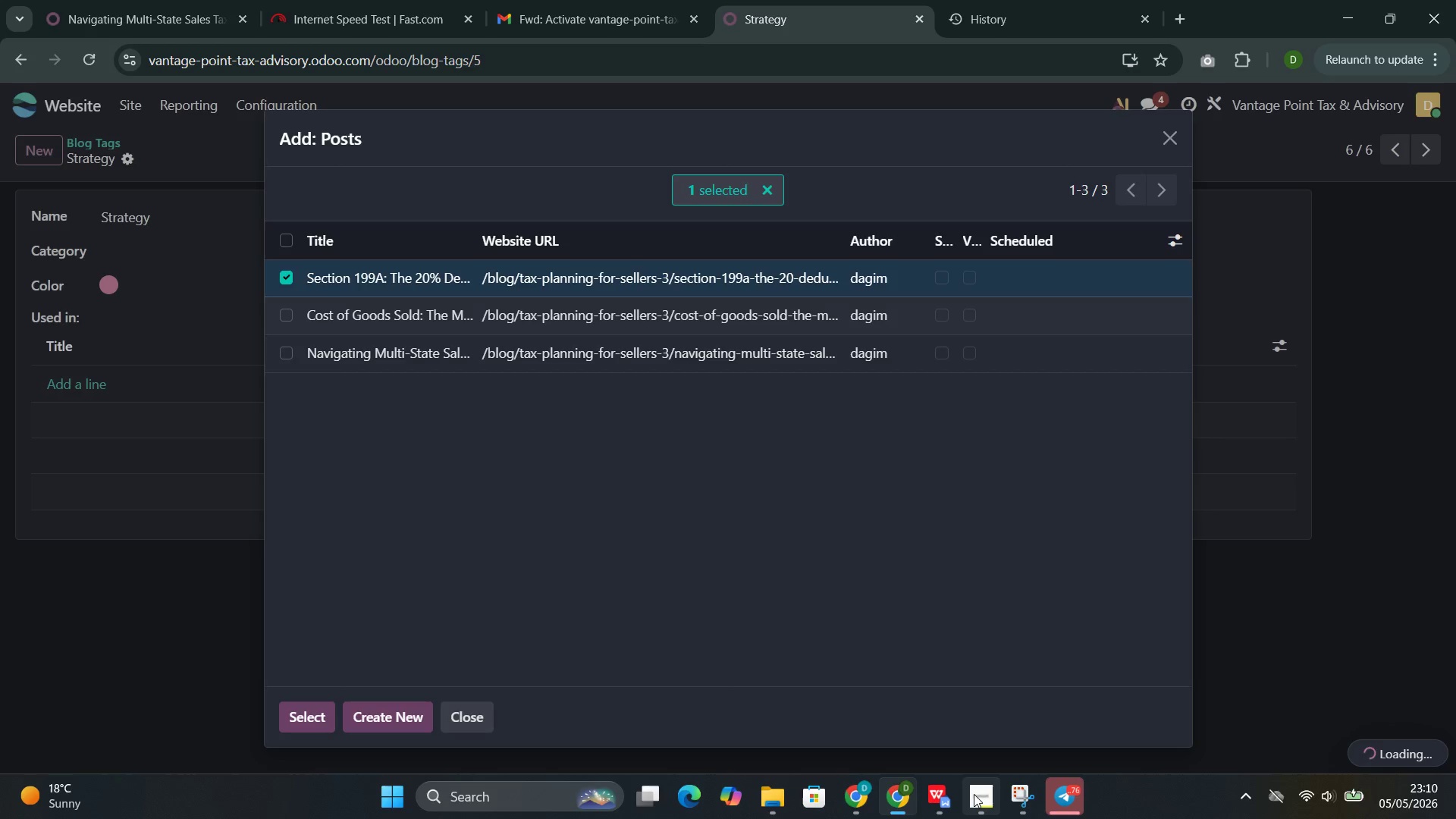 
left_click([924, 725])